 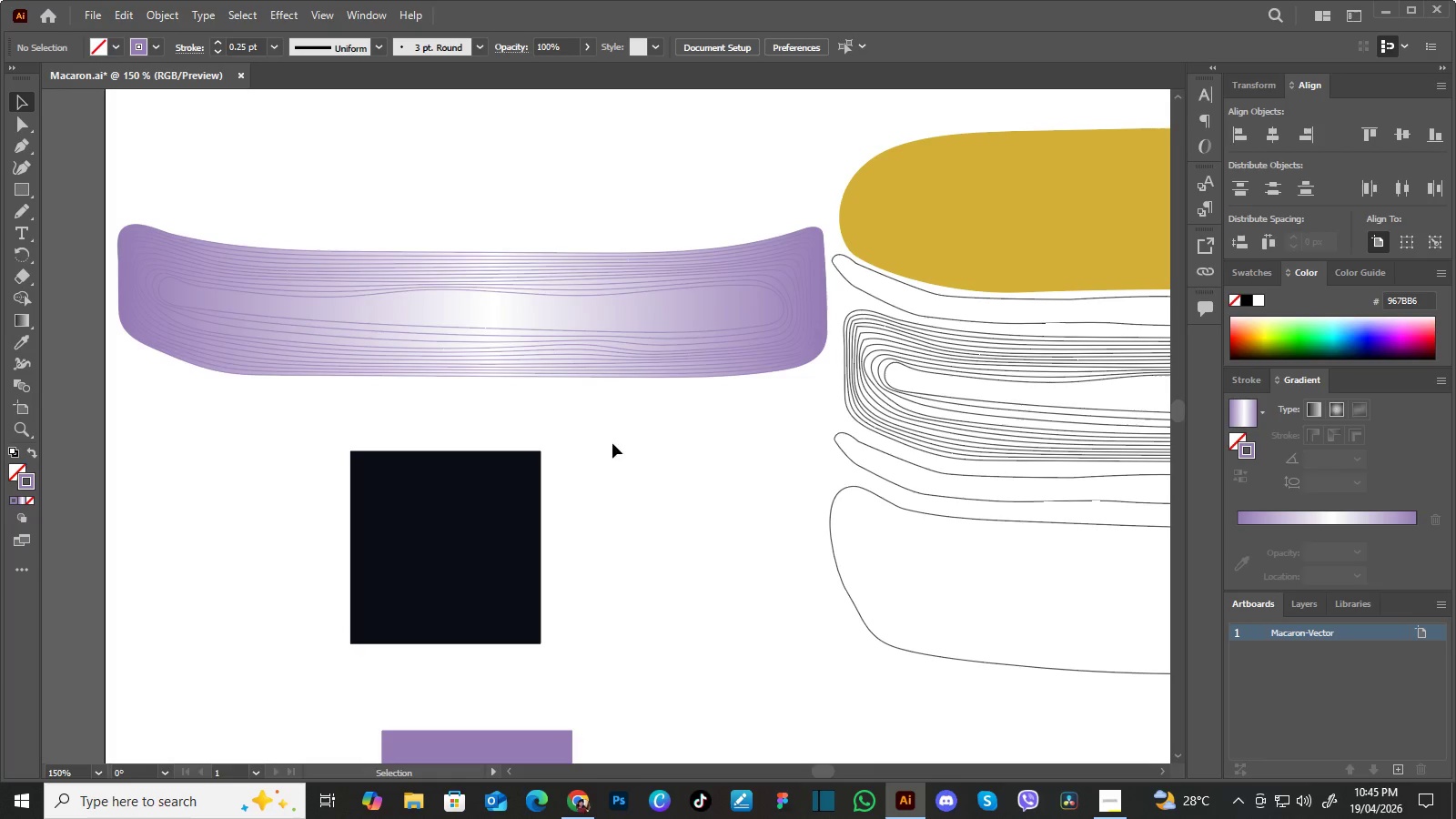 
hold_key(key=Space, duration=0.95)
 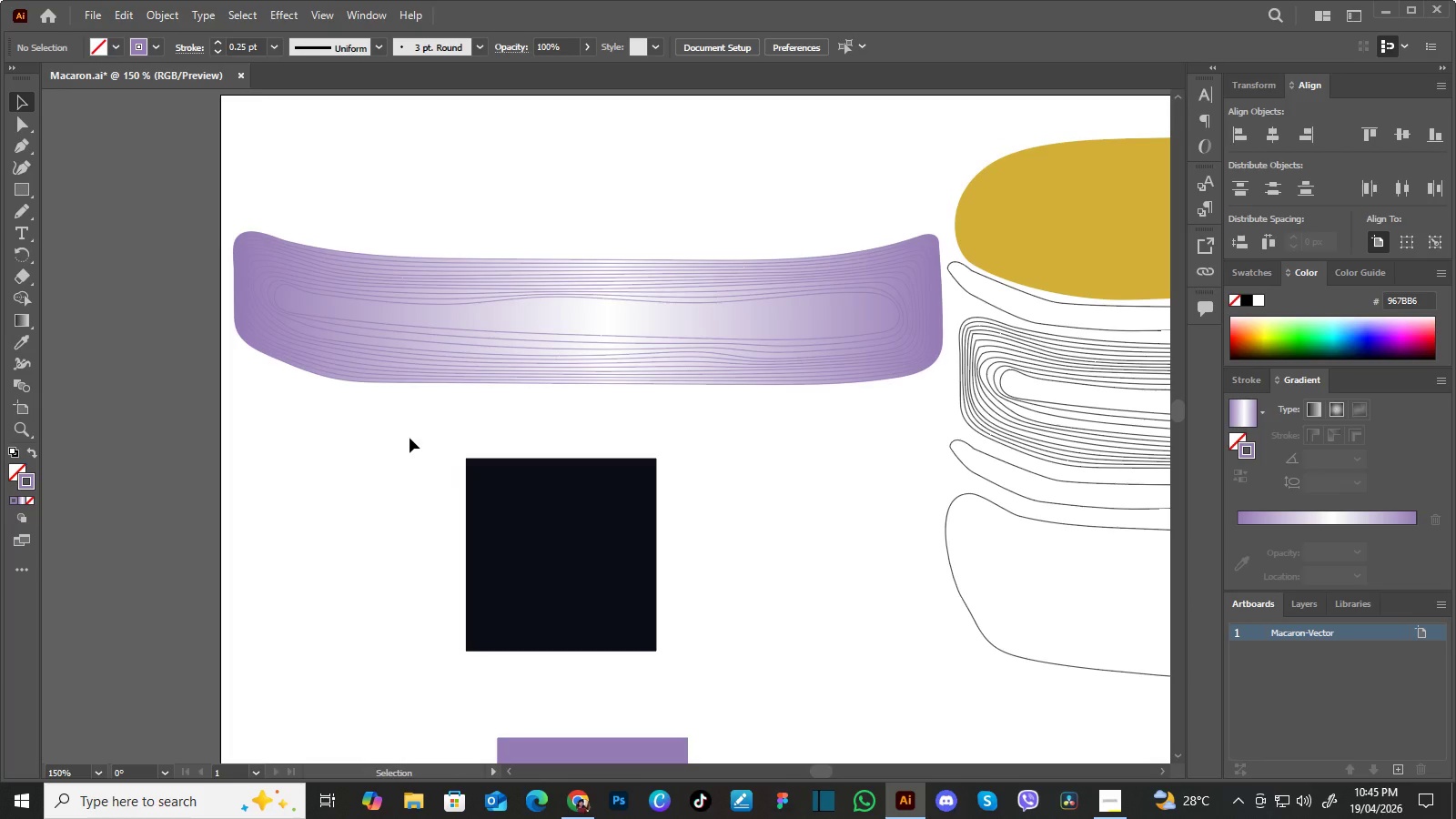 
left_click_drag(start_coordinate=[302, 449], to_coordinate=[418, 456])
 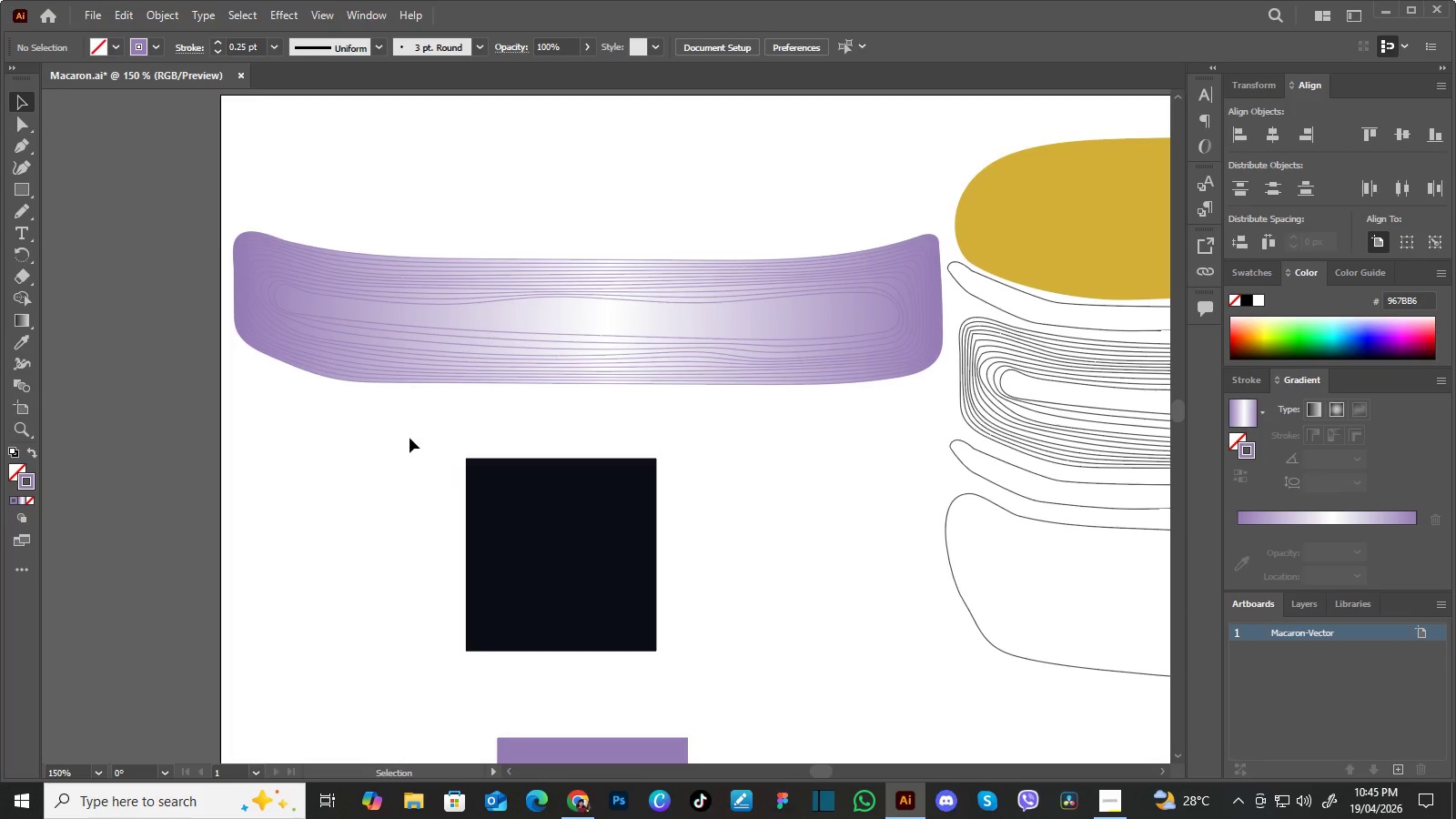 
key(Control+Minus)
 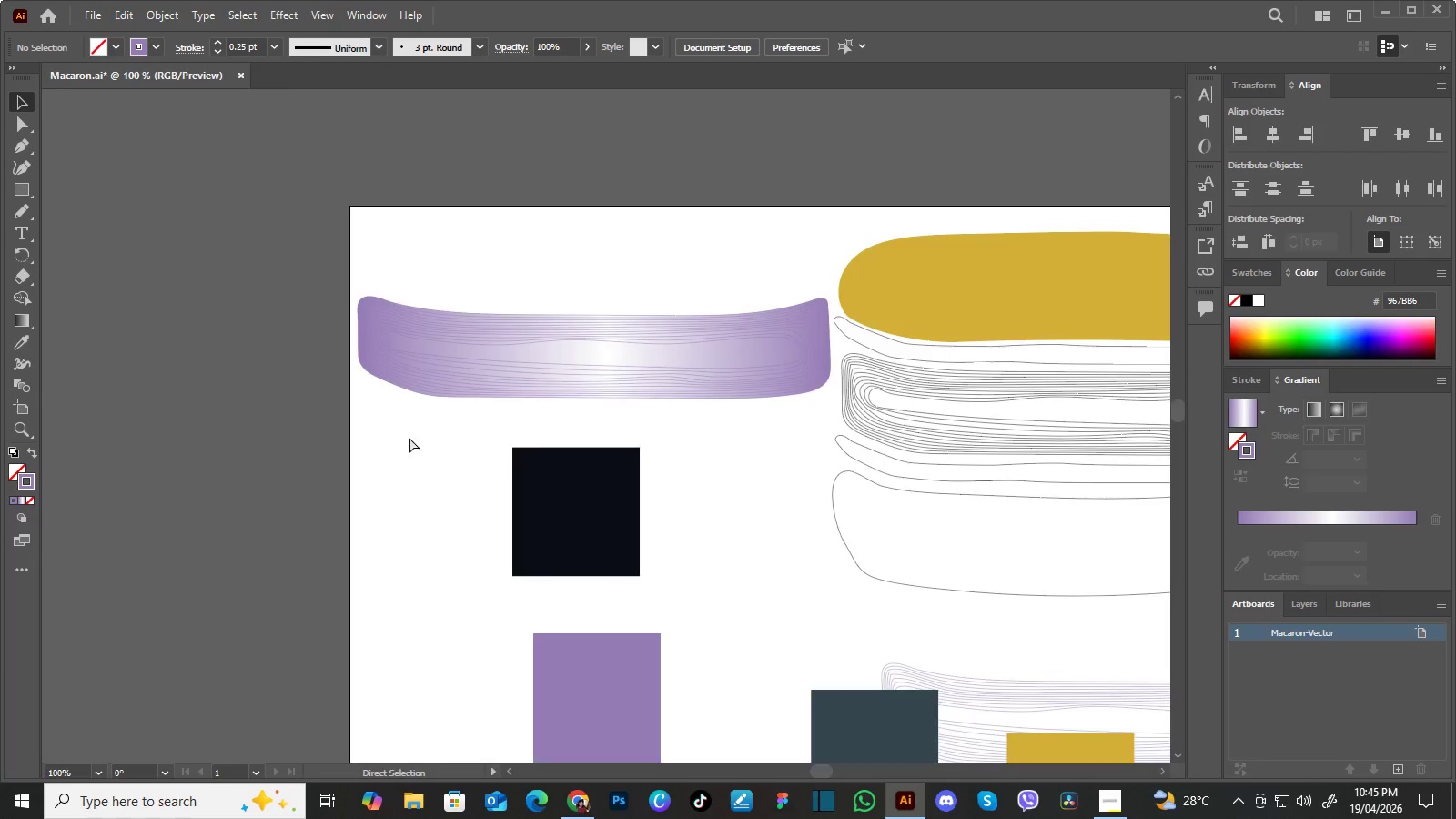 
key(Control+Minus)
 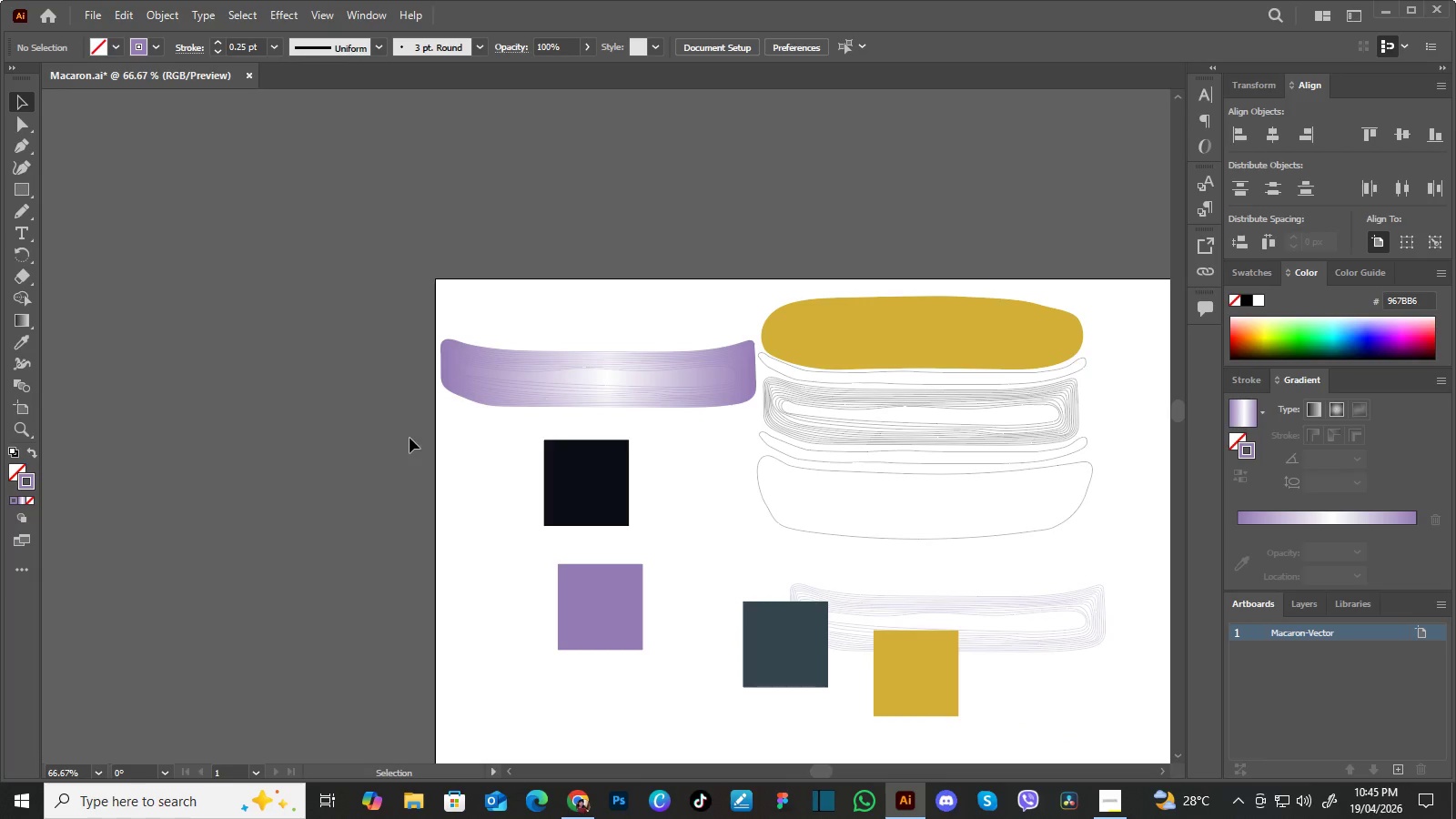 
hold_key(key=Space, duration=0.77)
 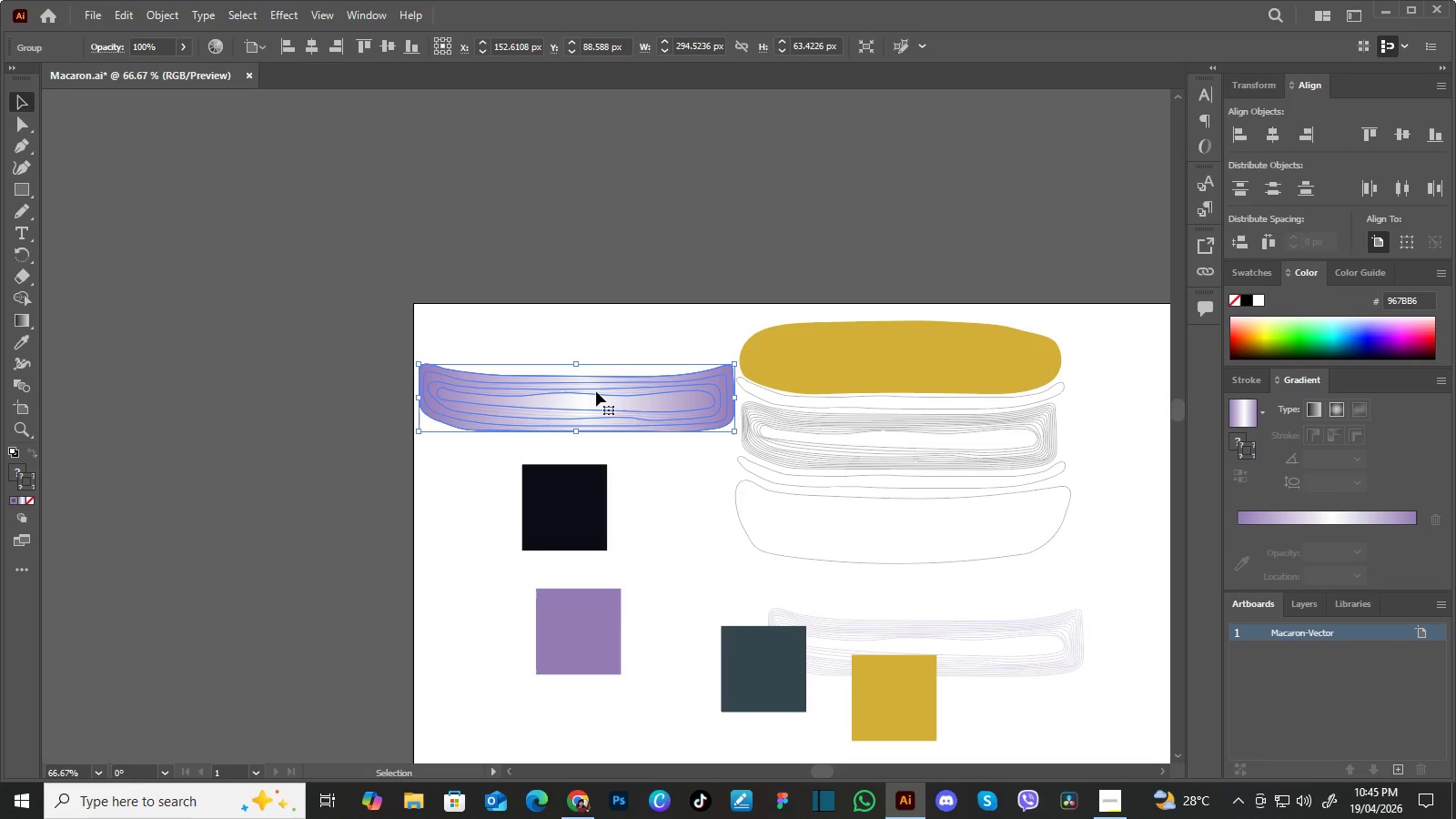 
left_click_drag(start_coordinate=[612, 385], to_coordinate=[590, 410])
 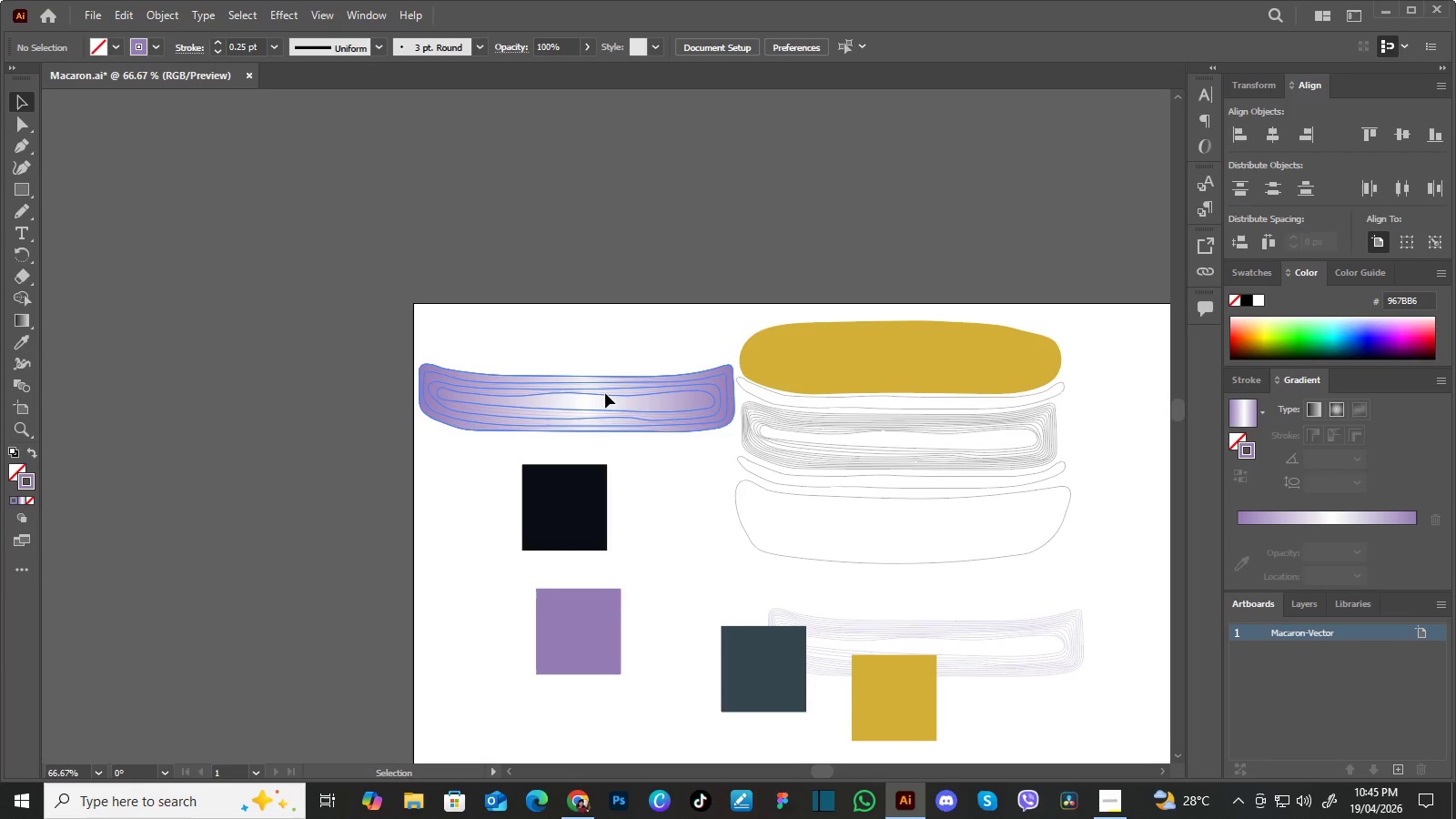 
left_click([605, 393])
 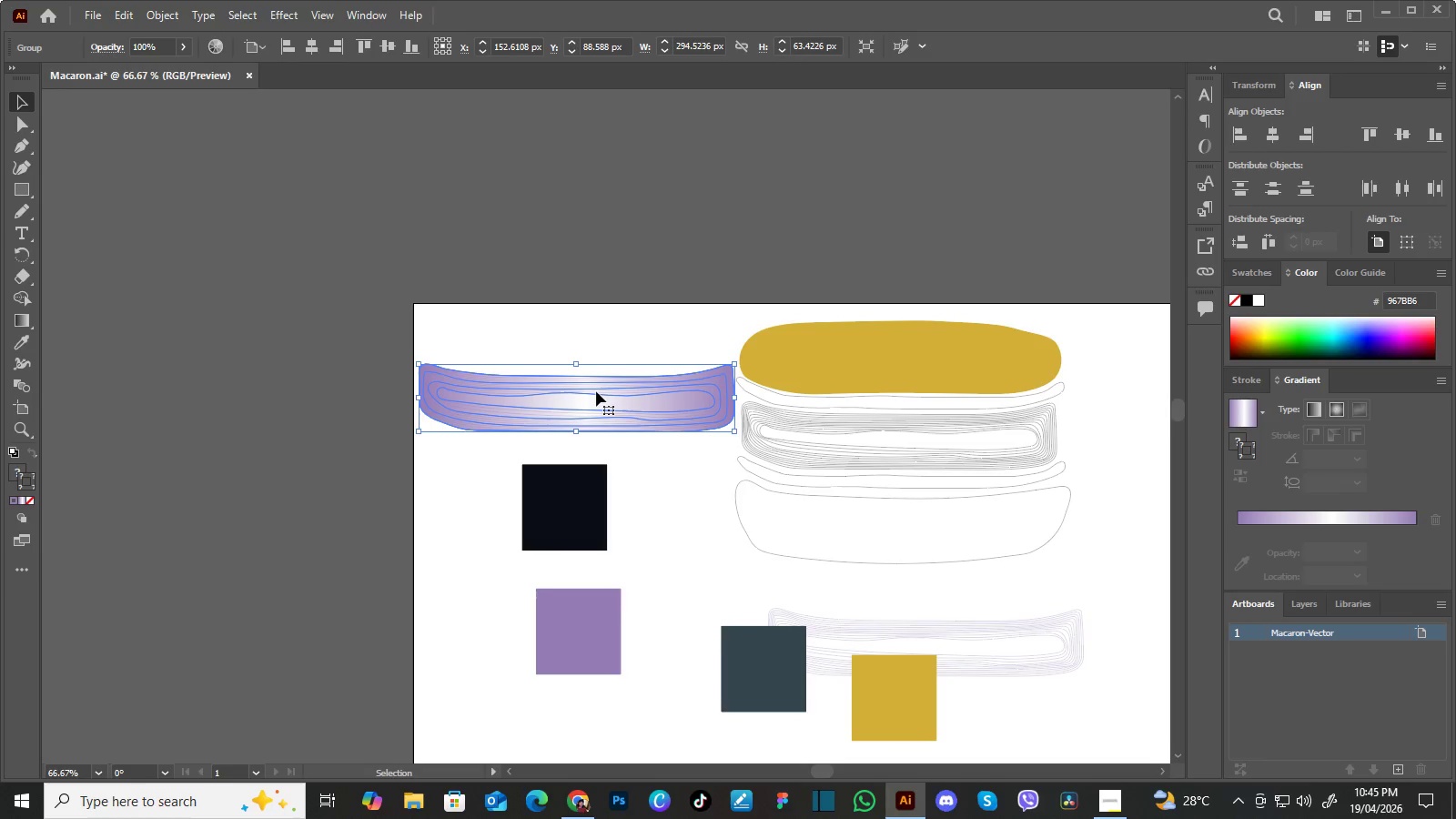 
left_click_drag(start_coordinate=[596, 391], to_coordinate=[595, 383])
 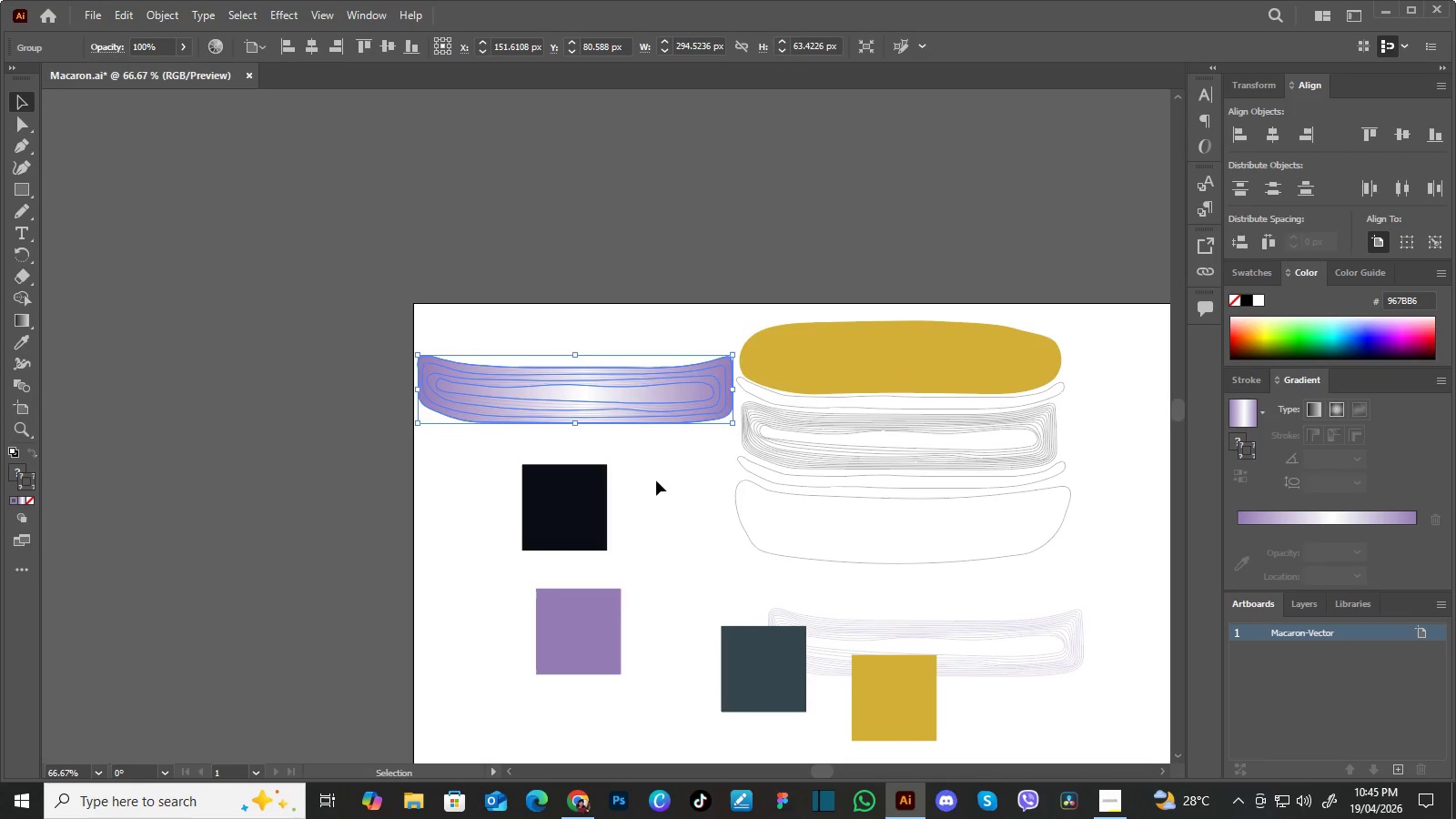 
left_click([656, 480])
 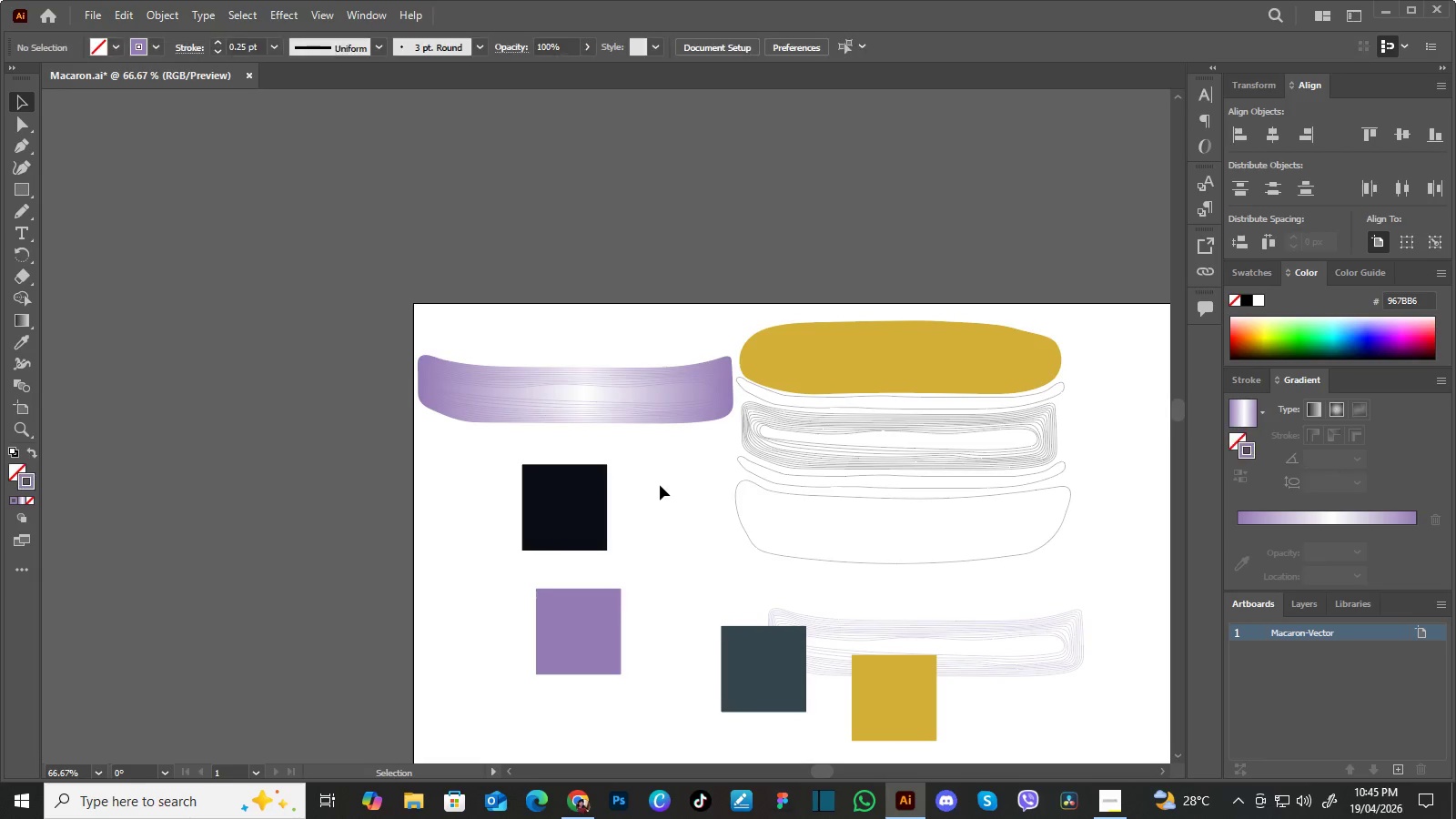 
hold_key(key=Space, duration=0.69)
 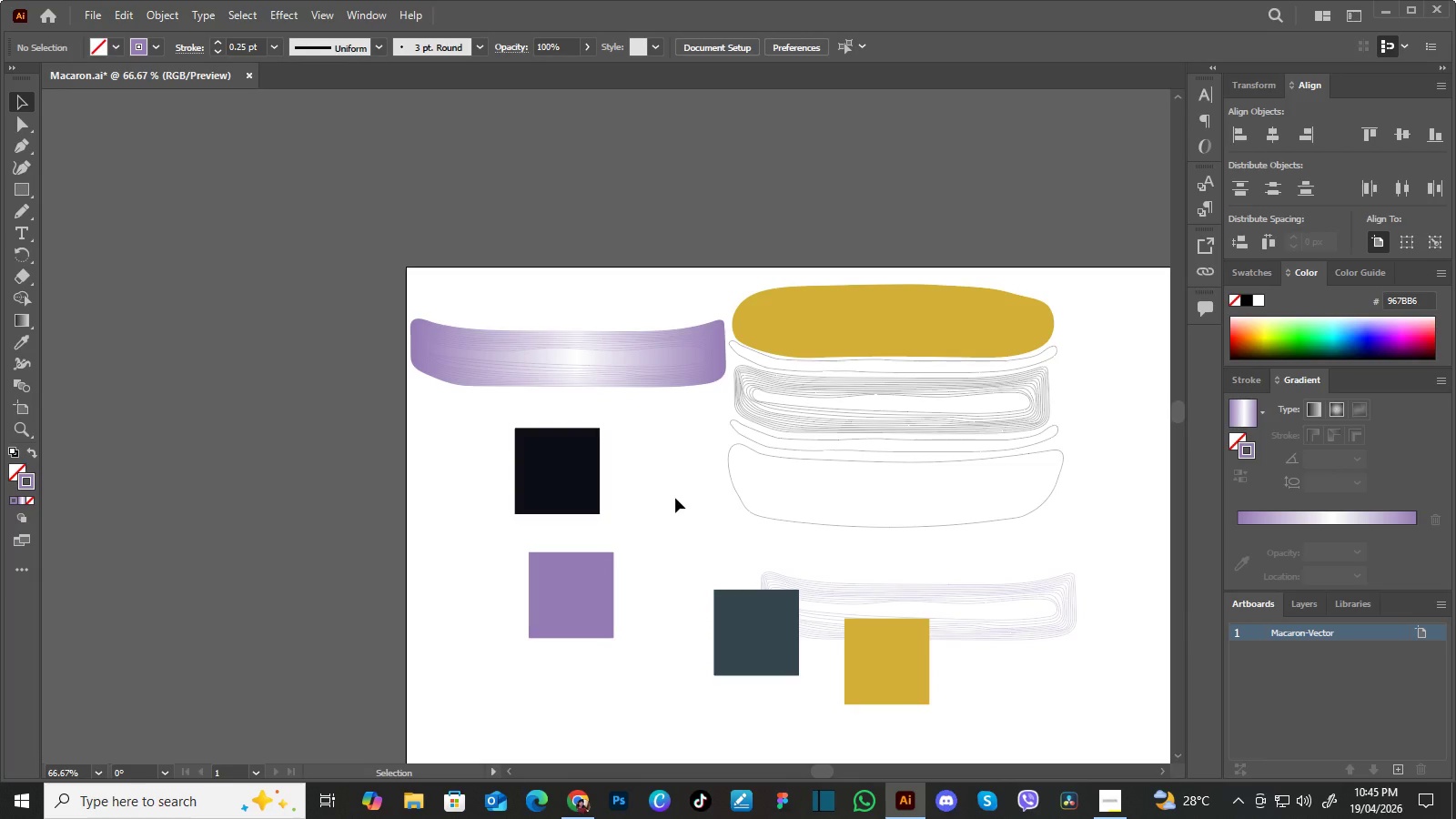 
left_click_drag(start_coordinate=[664, 496], to_coordinate=[656, 460])
 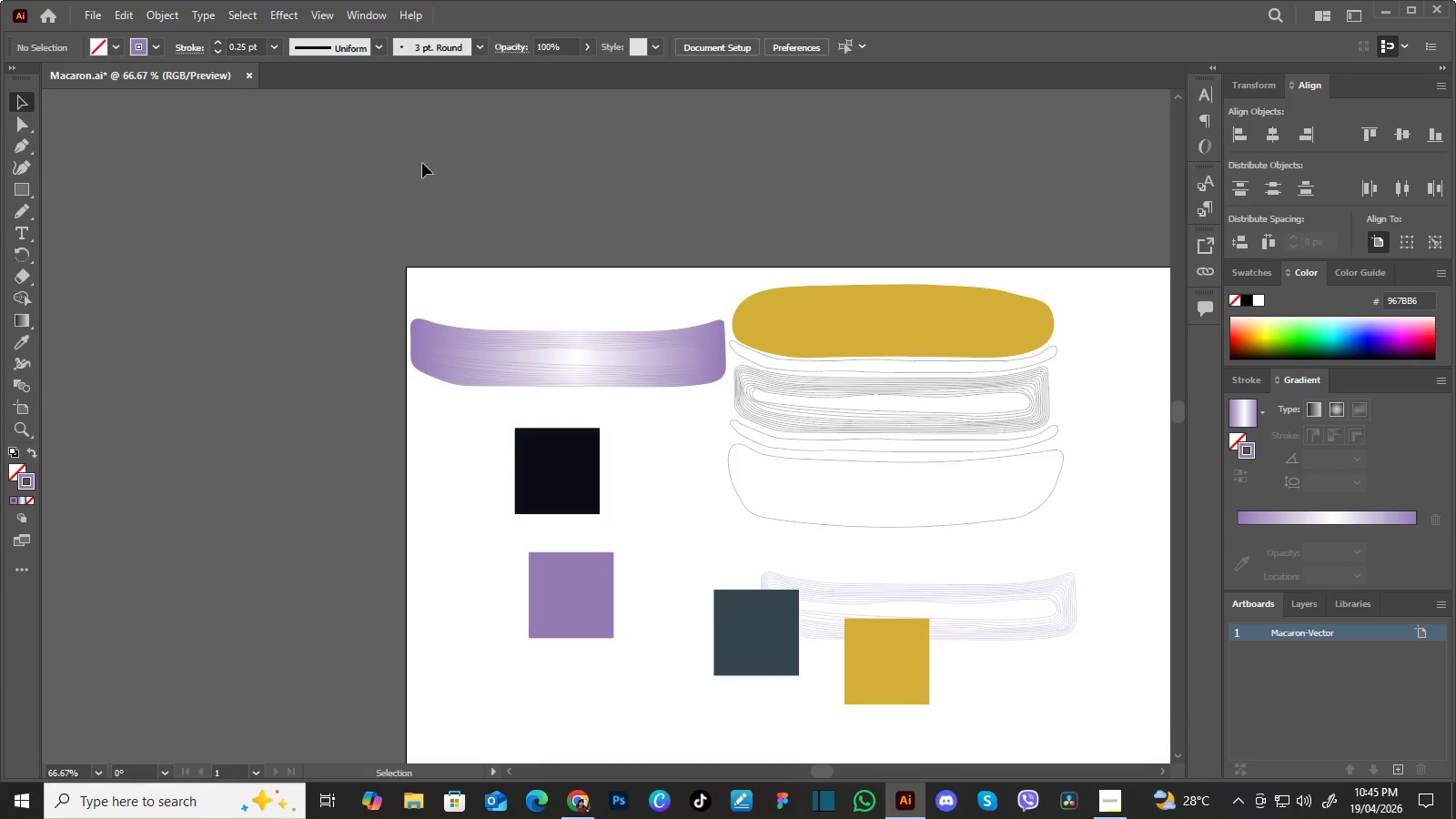 
left_click([86, 14])
 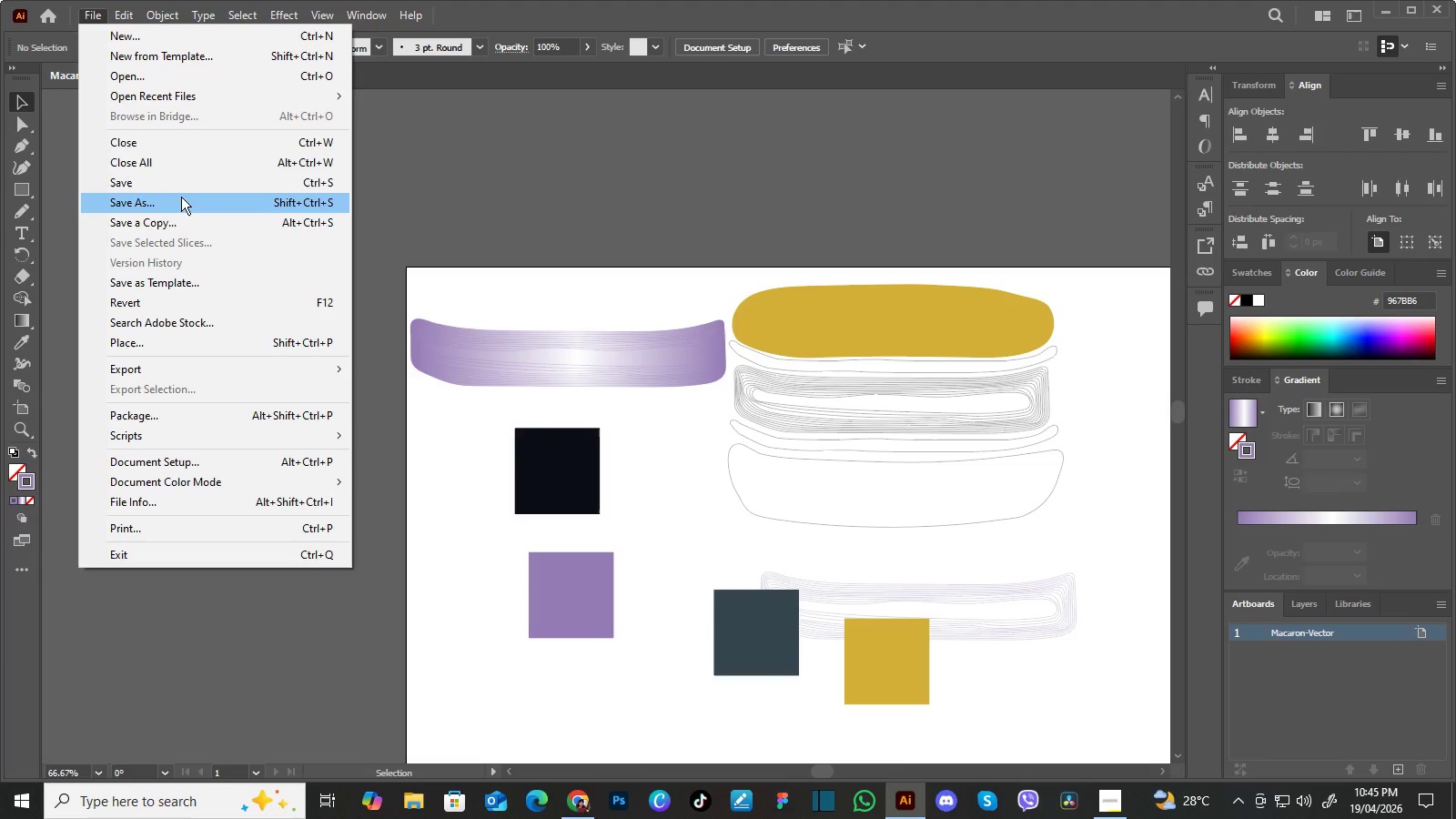 
left_click([181, 197])
 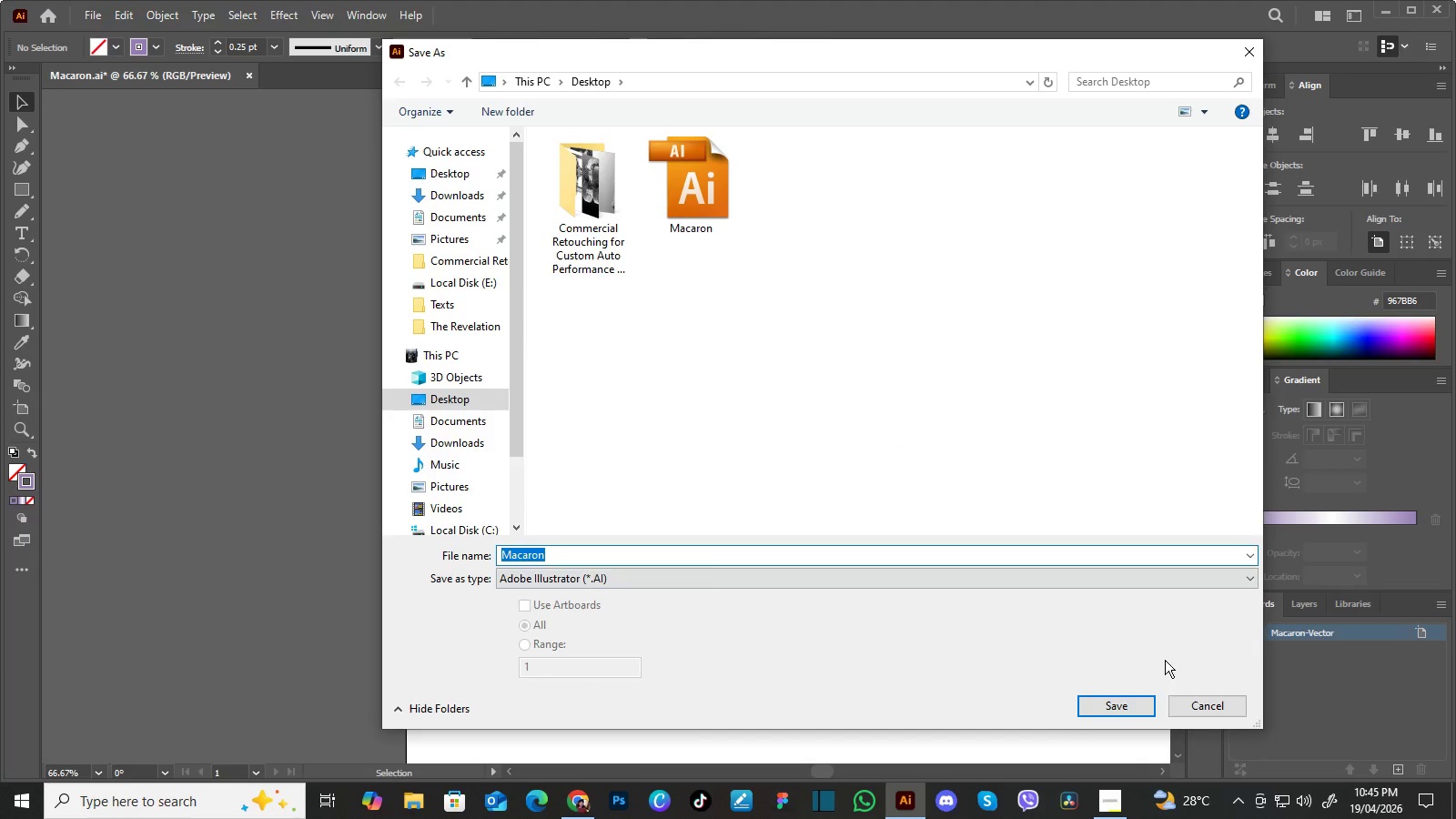 
left_click([1134, 709])
 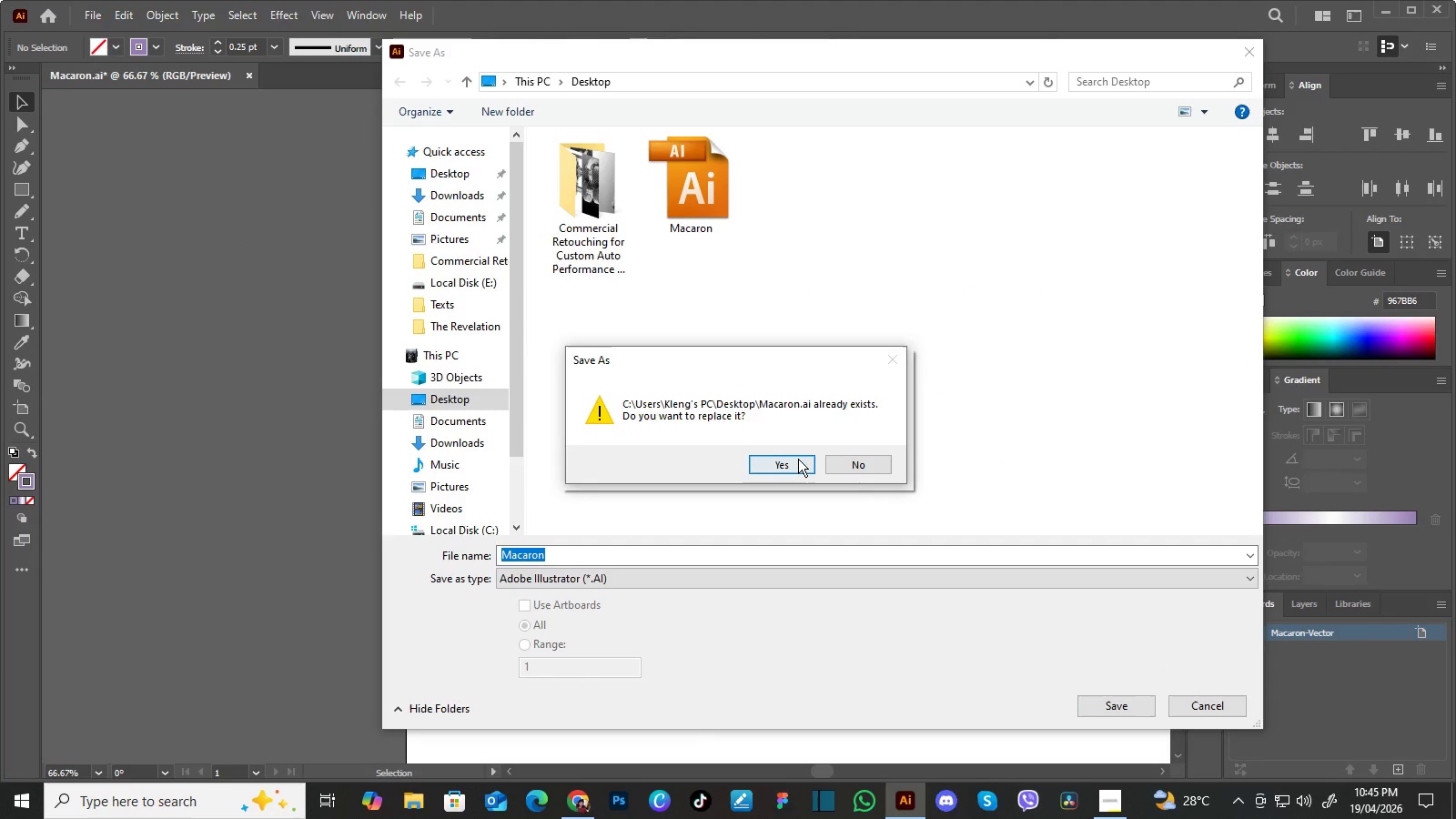 
left_click([798, 460])
 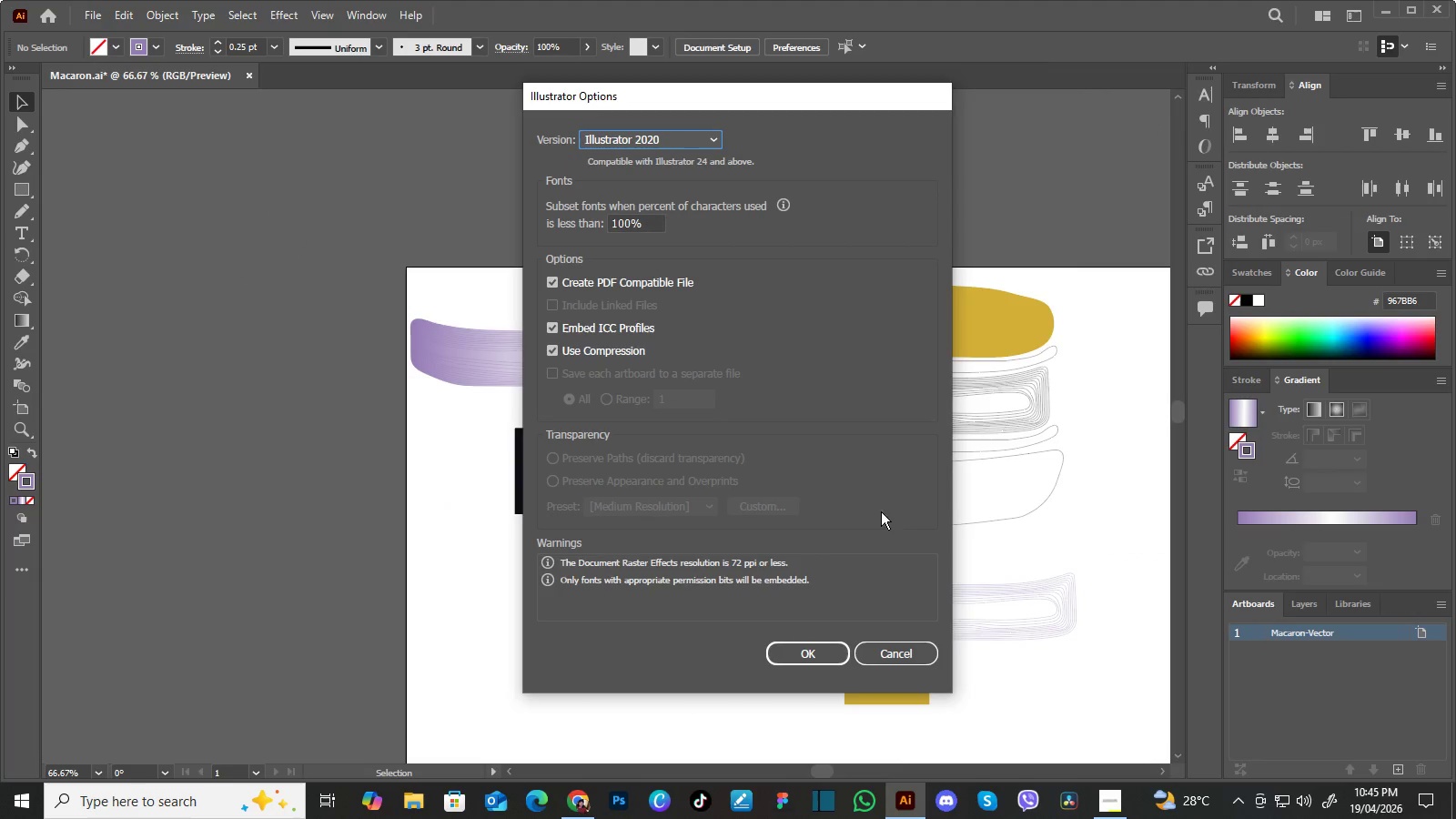 
left_click([829, 652])
 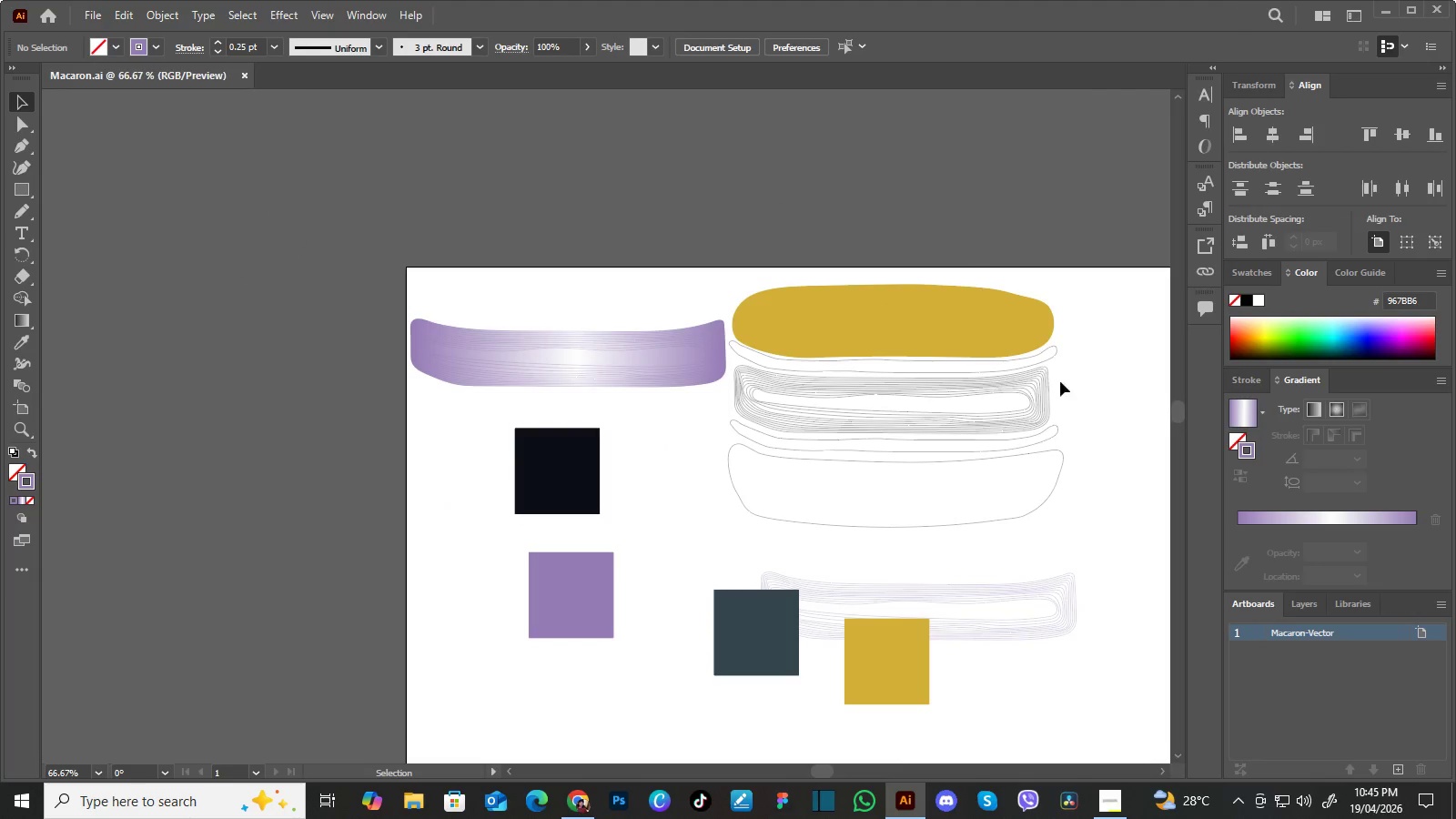 
hold_key(key=Space, duration=1.2)
 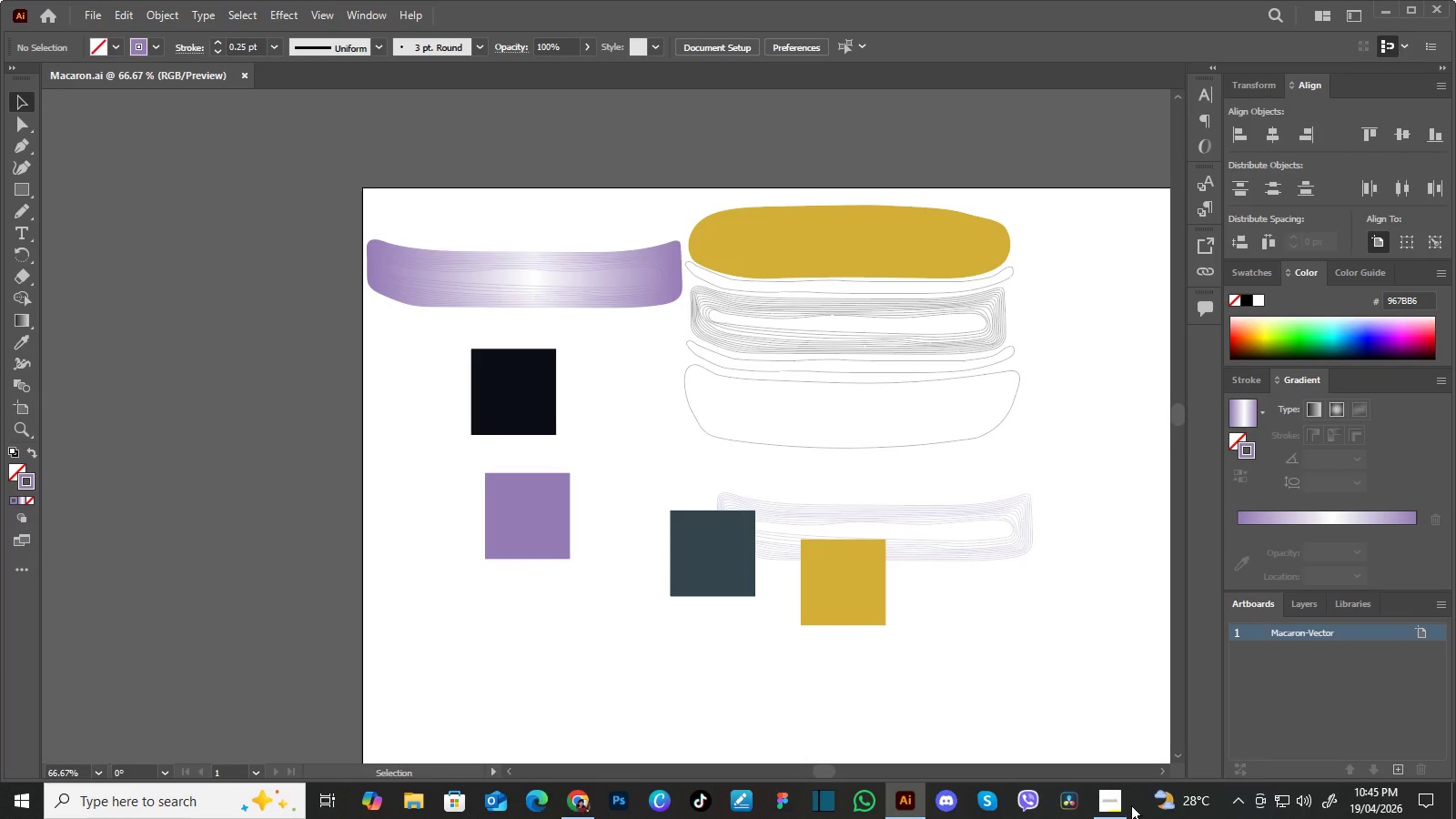 
left_click_drag(start_coordinate=[1022, 531], to_coordinate=[1015, 418])
 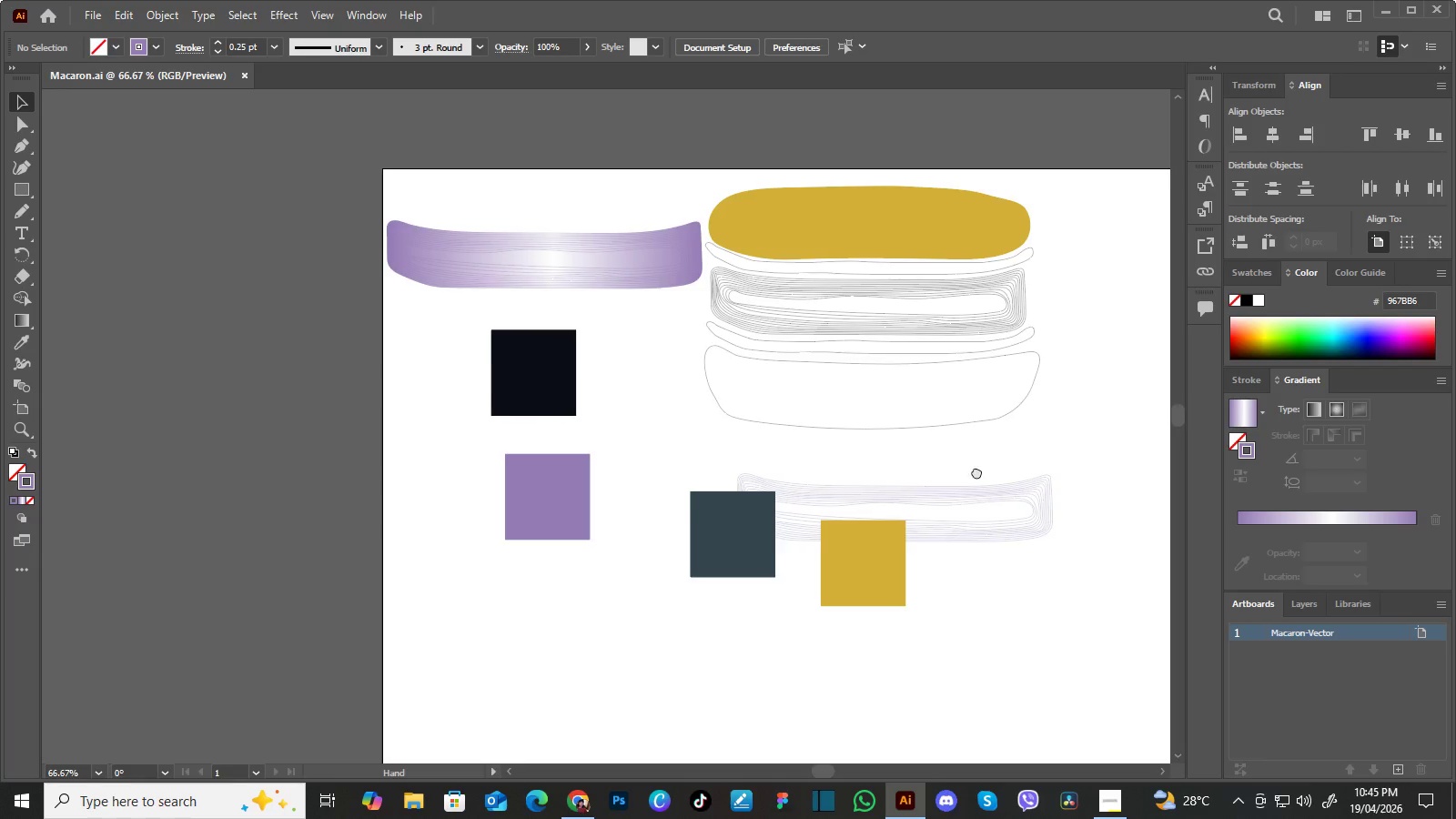 
left_click_drag(start_coordinate=[1002, 448], to_coordinate=[965, 482])
 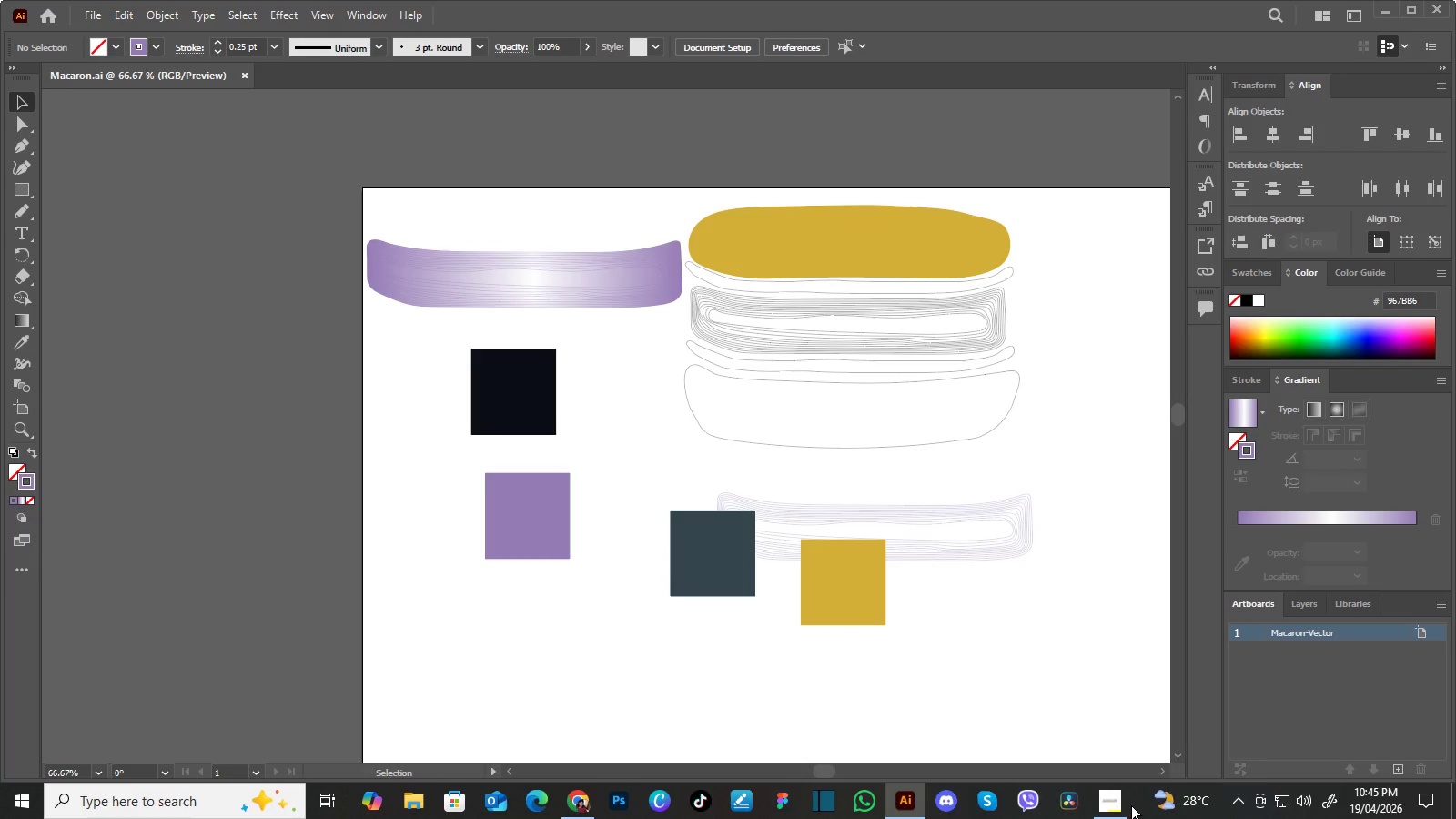 
left_click([1117, 803])